 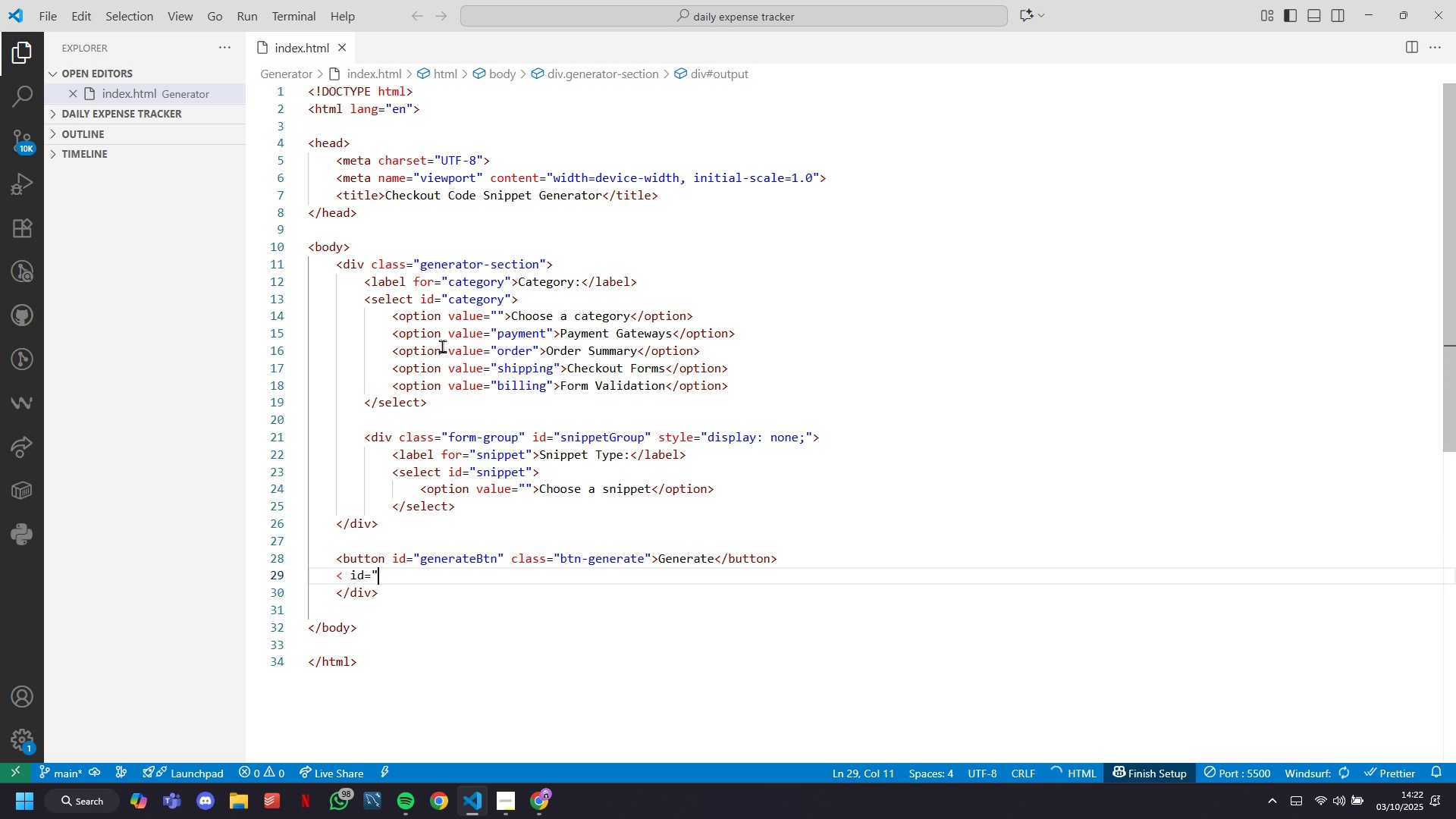 
key(Backspace)
 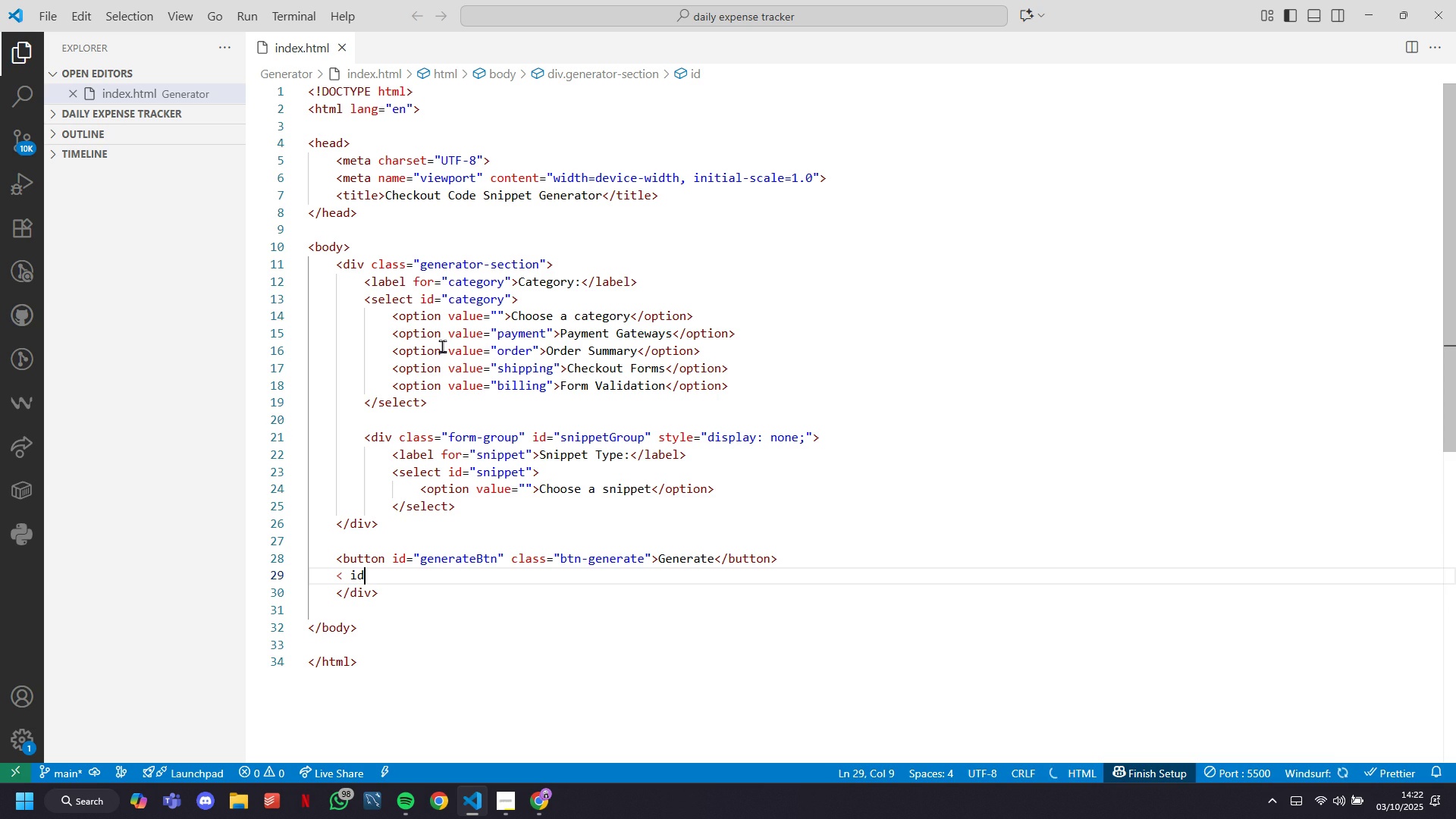 
key(Backspace)
 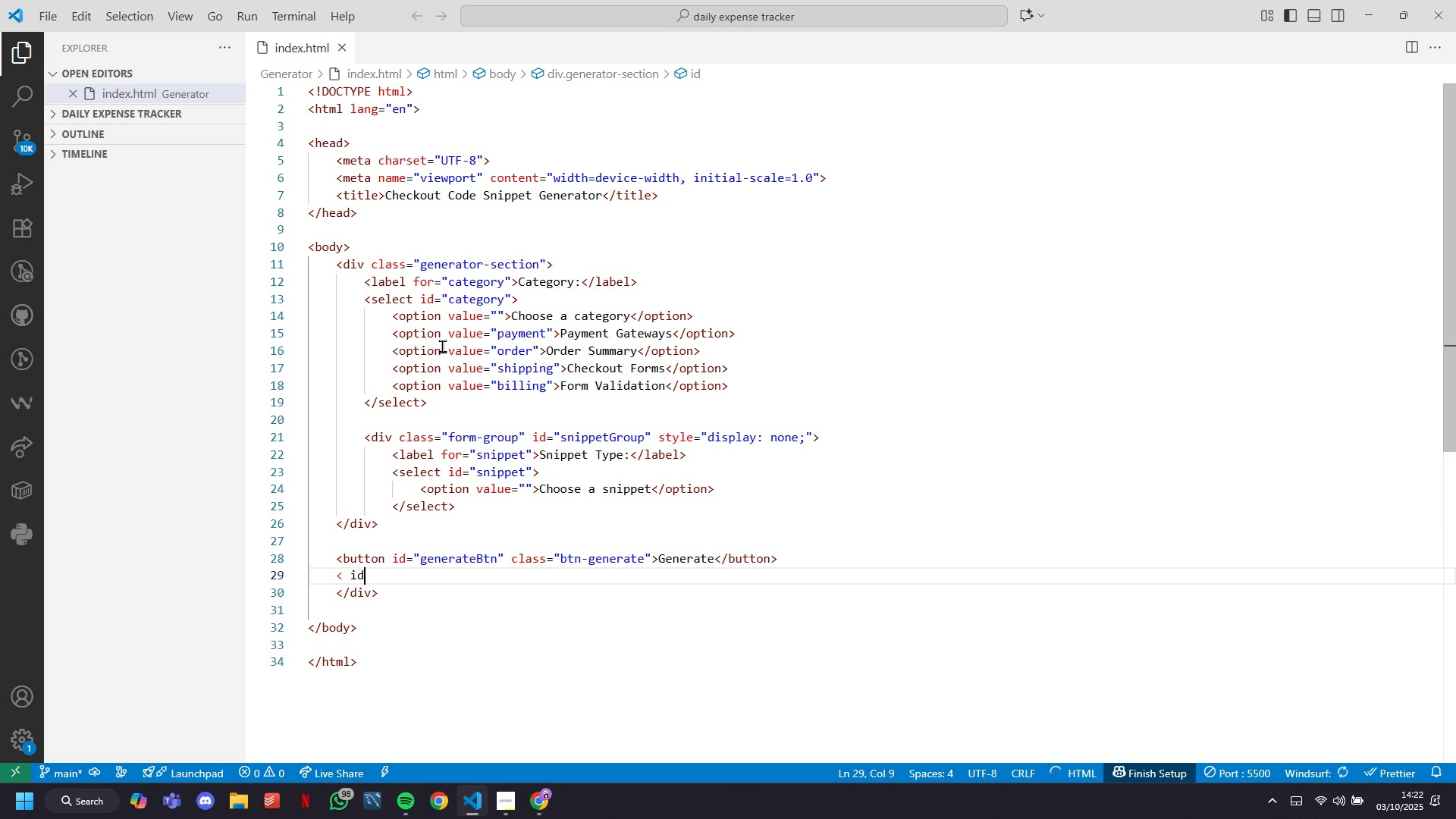 
key(Backspace)
 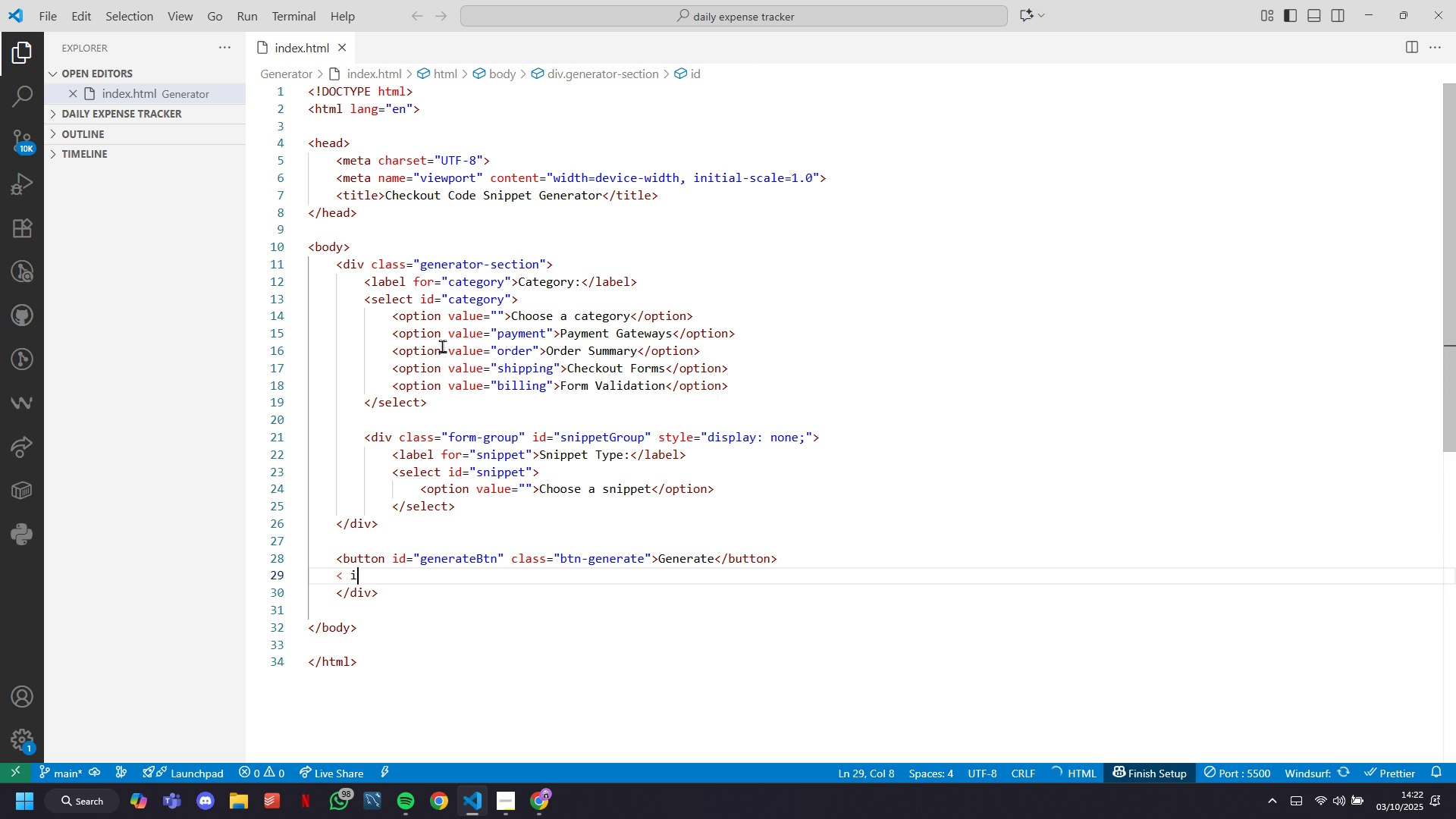 
key(Backspace)
 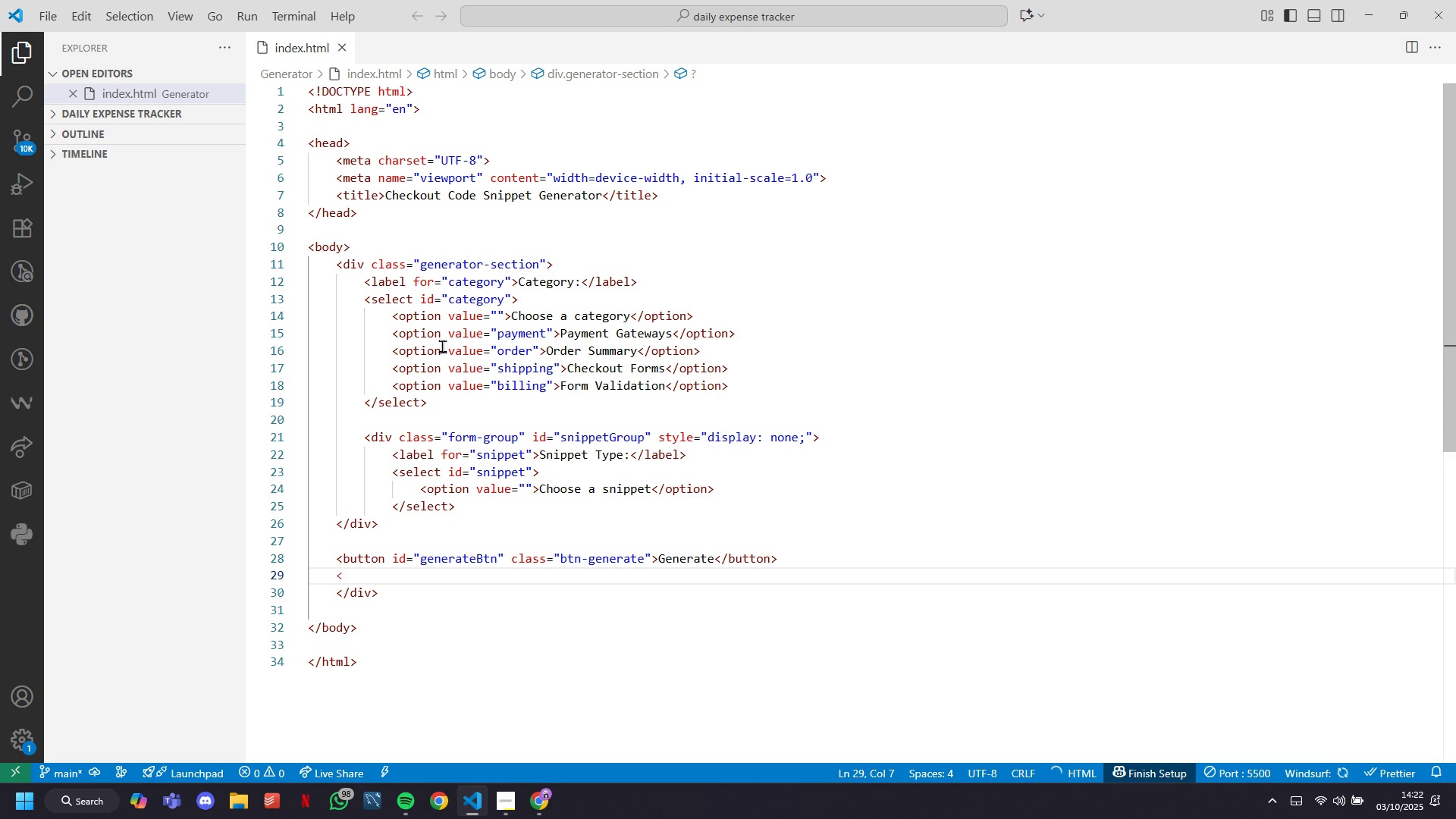 
key(Backspace)
 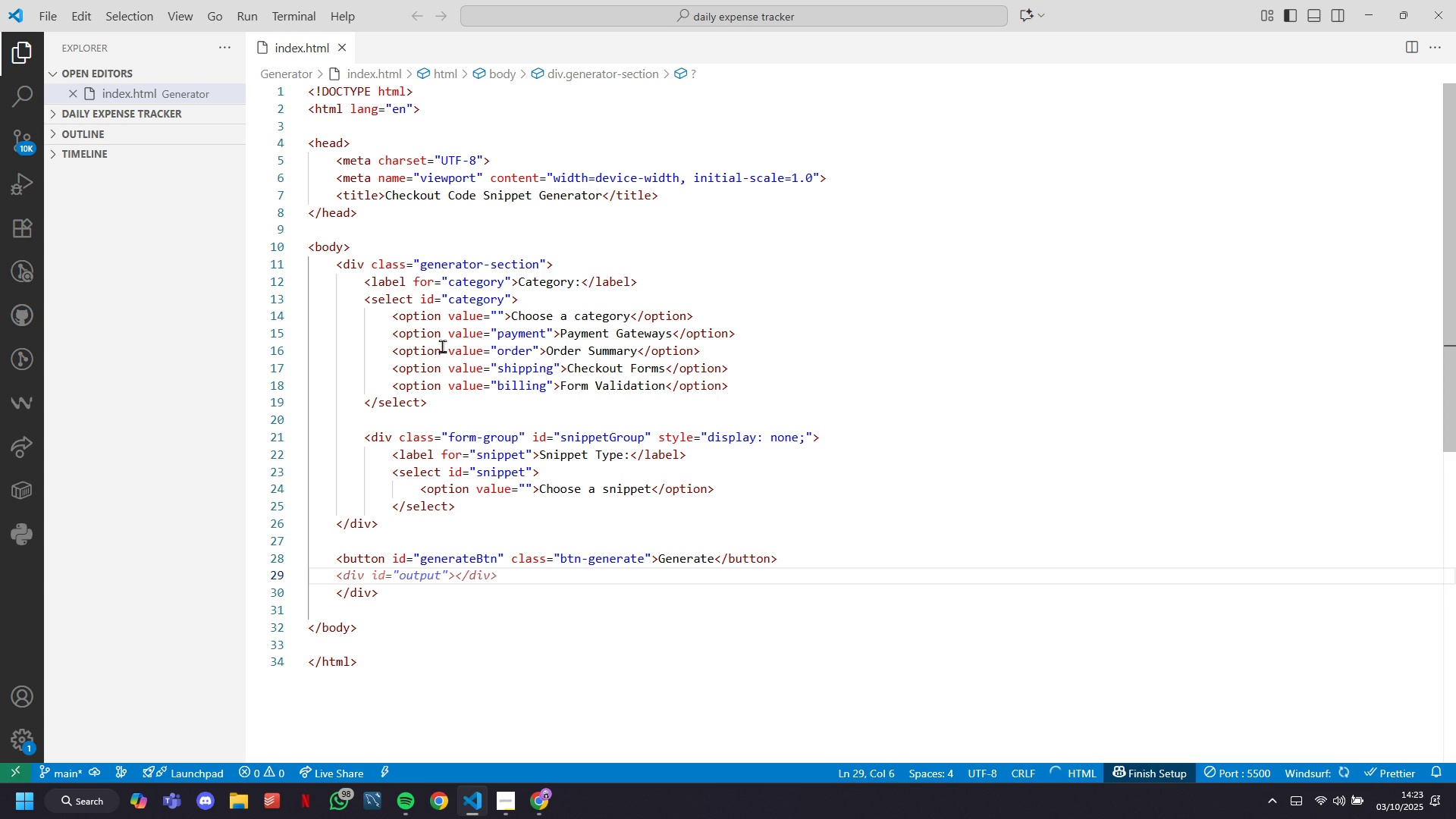 
key(Backspace)
 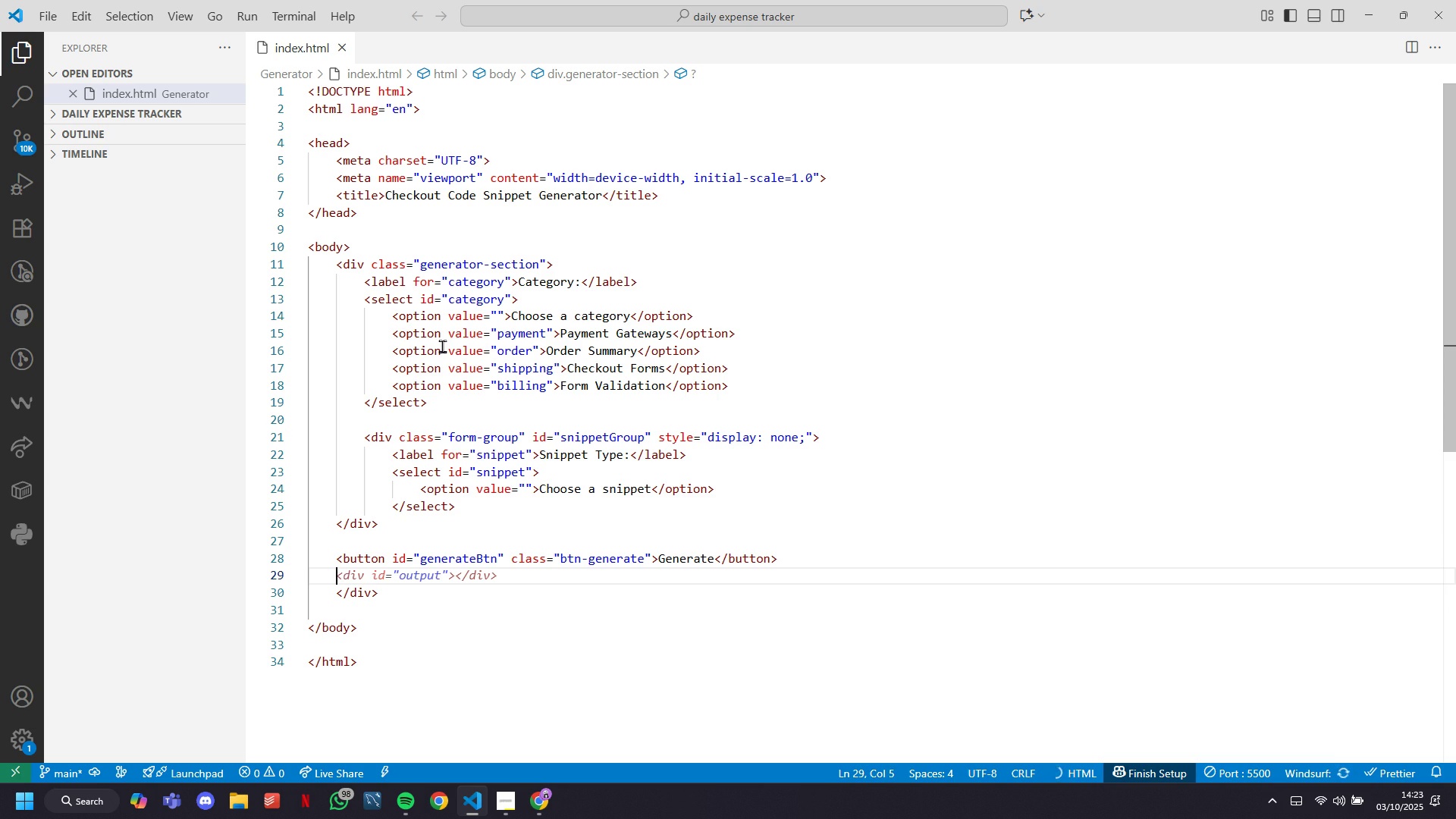 
key(Backspace)
 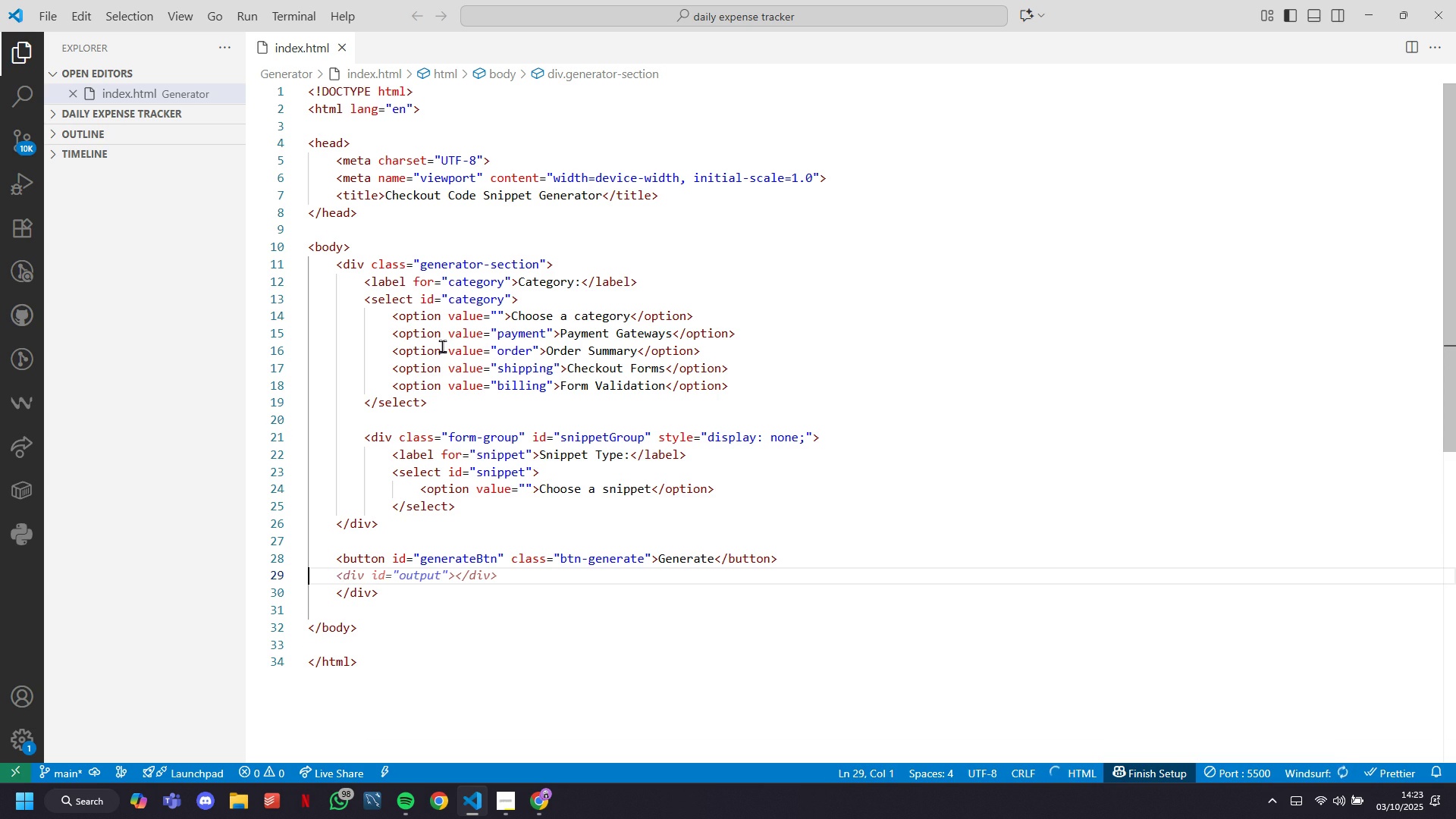 
key(Backspace)
 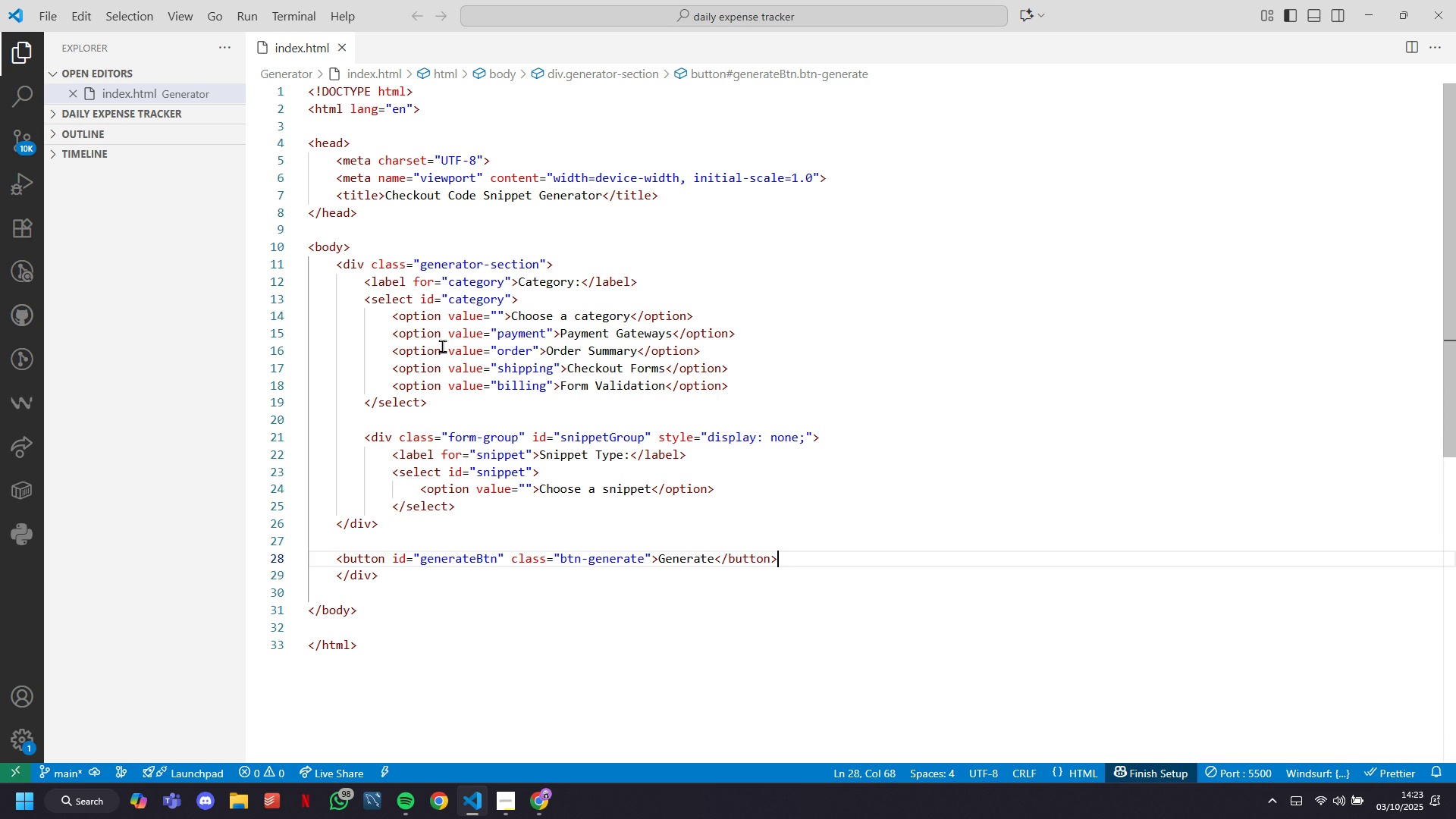 
key(ArrowDown)
 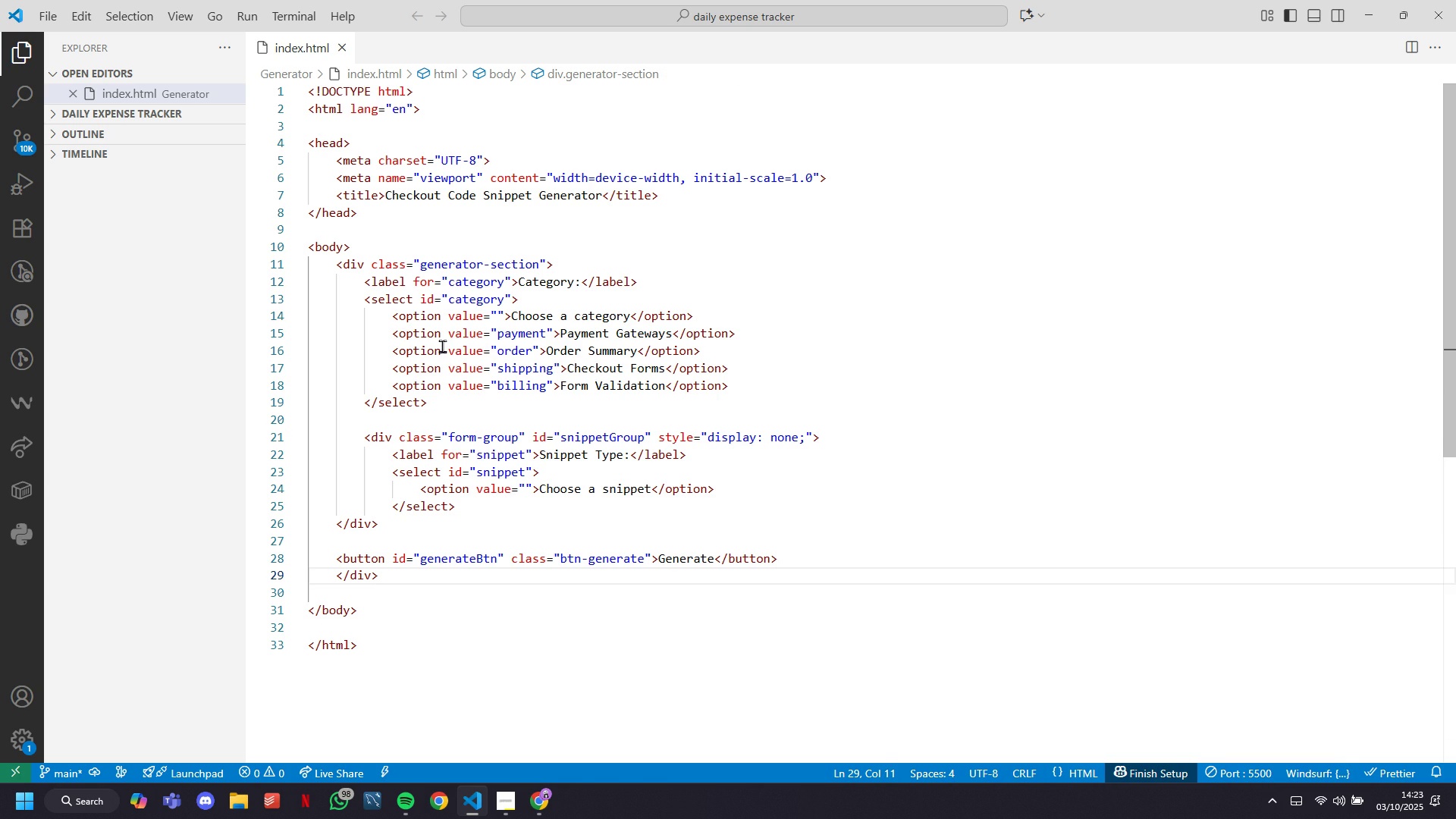 
key(ArrowUp)